 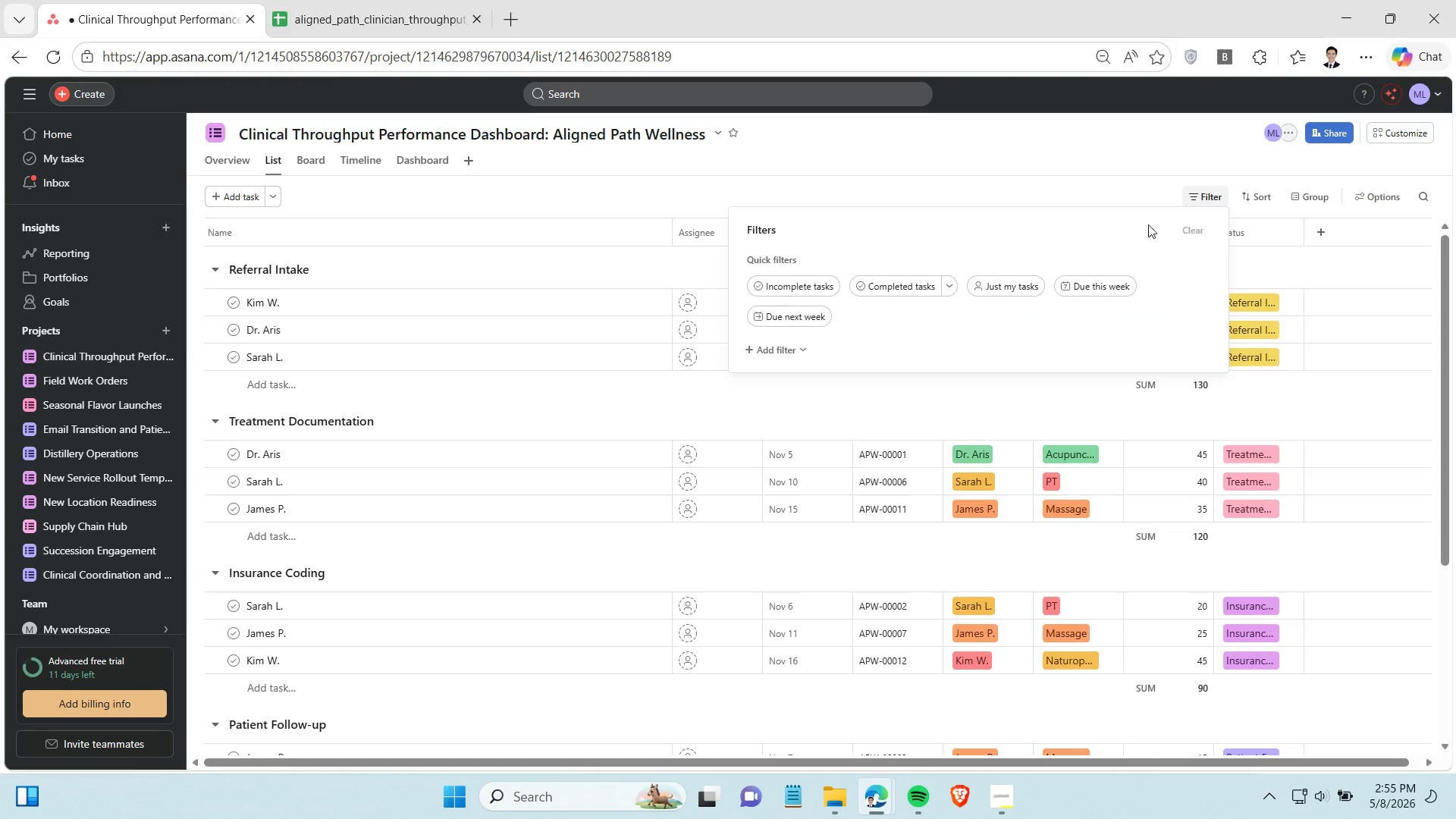 
left_click([789, 349])
 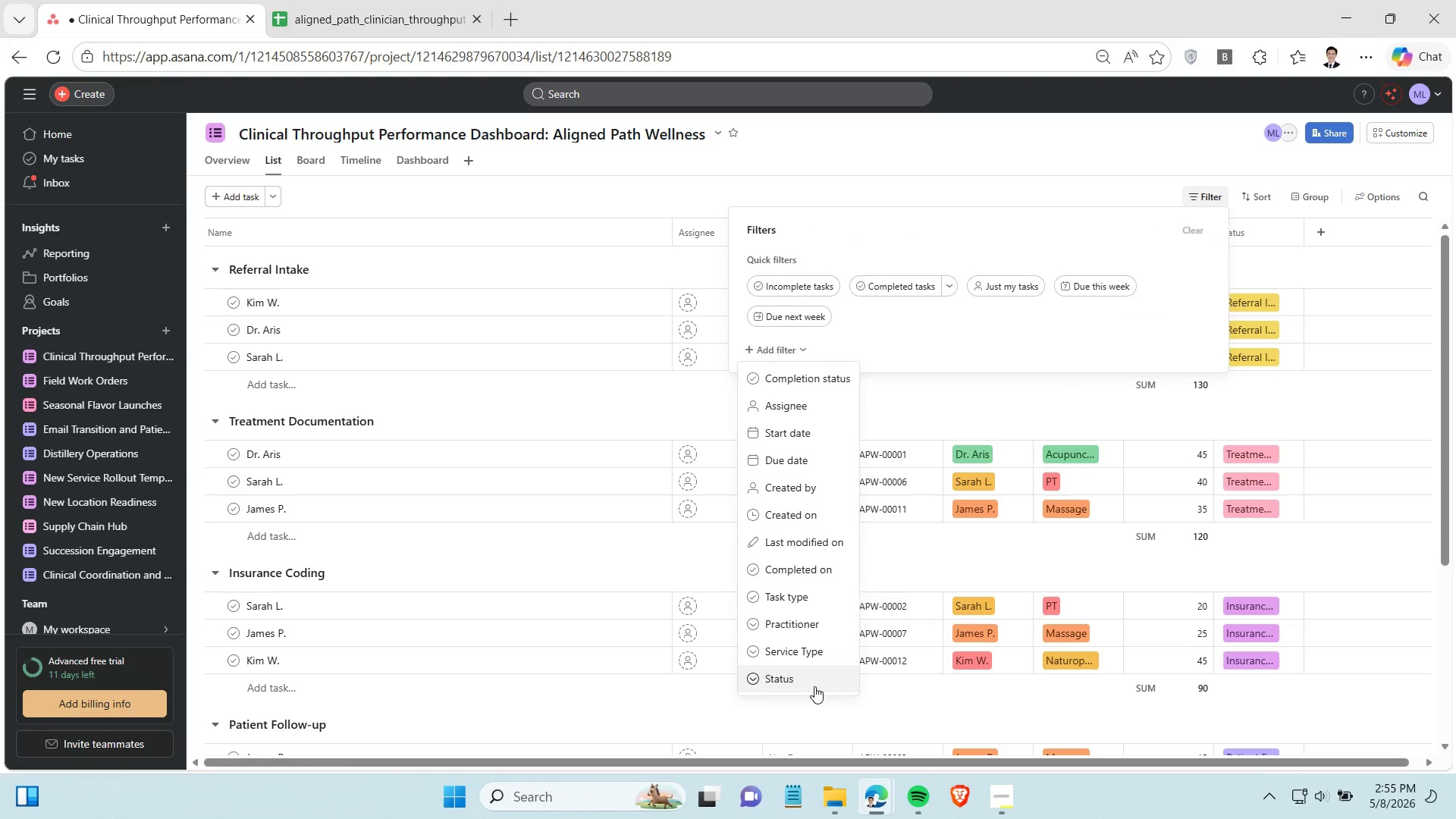 
scroll: coordinate [804, 635], scroll_direction: down, amount: 2.0
 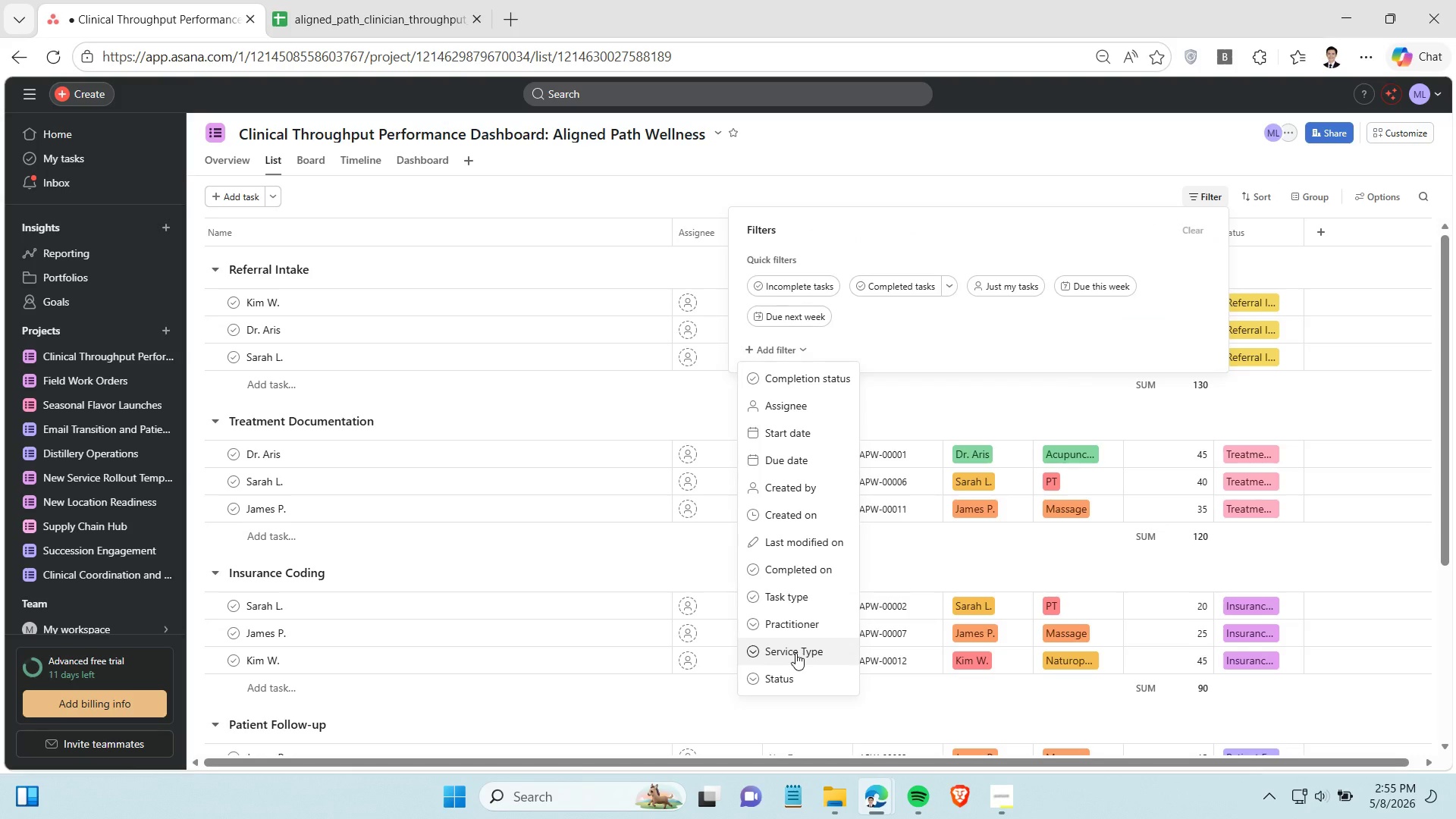 
wait(5.82)
 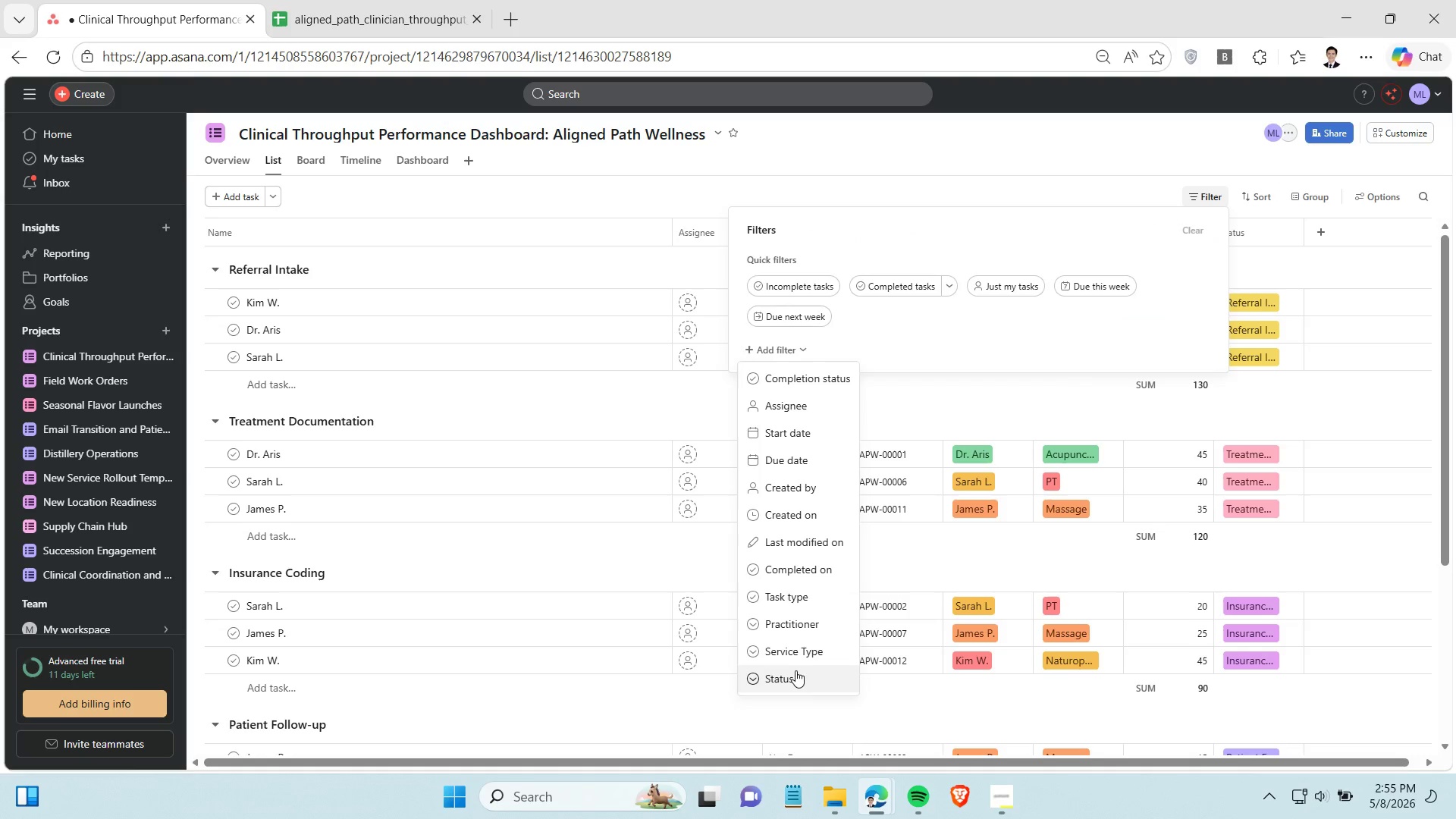 
left_click([1254, 202])
 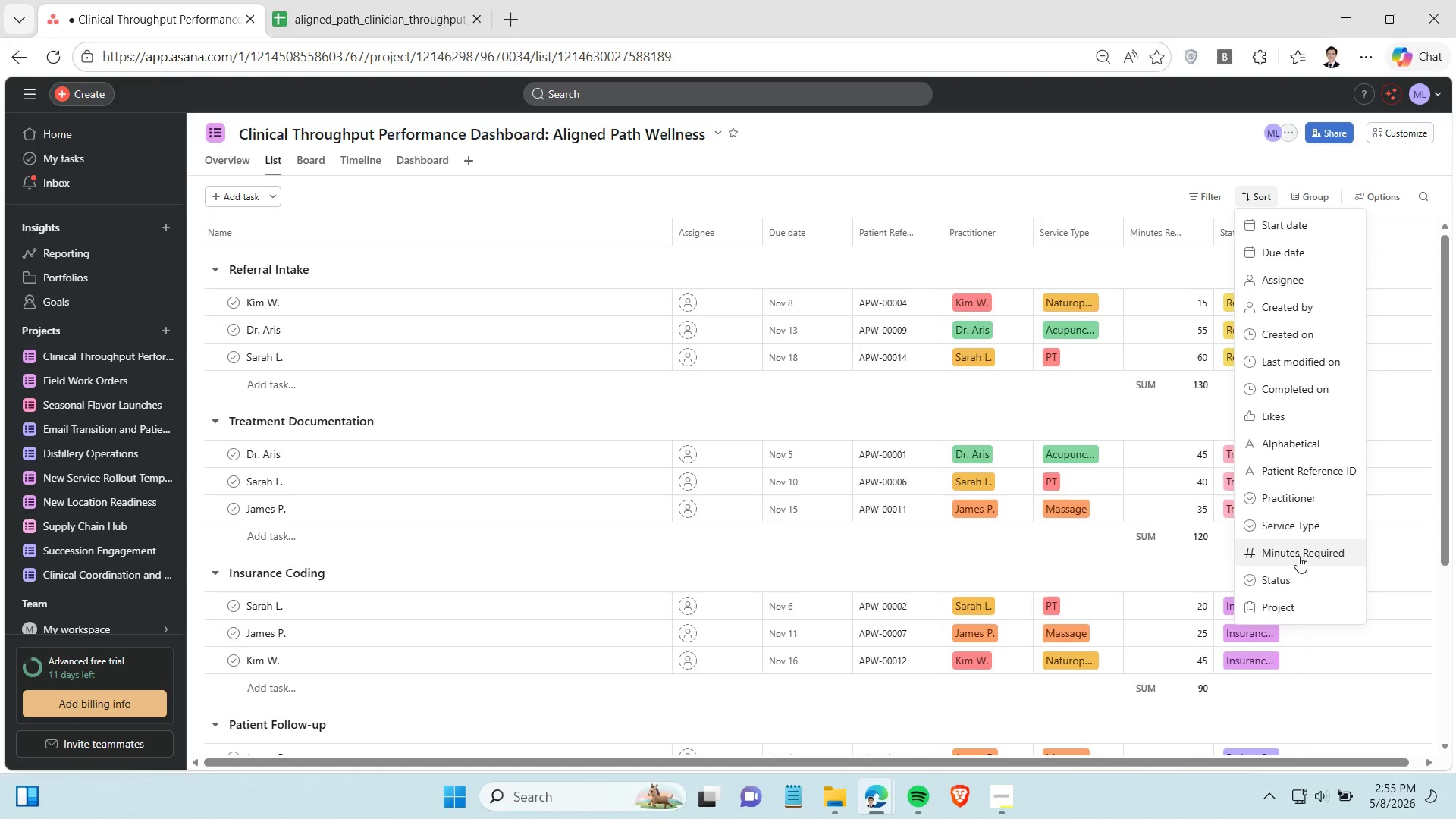 
left_click([1298, 556])
 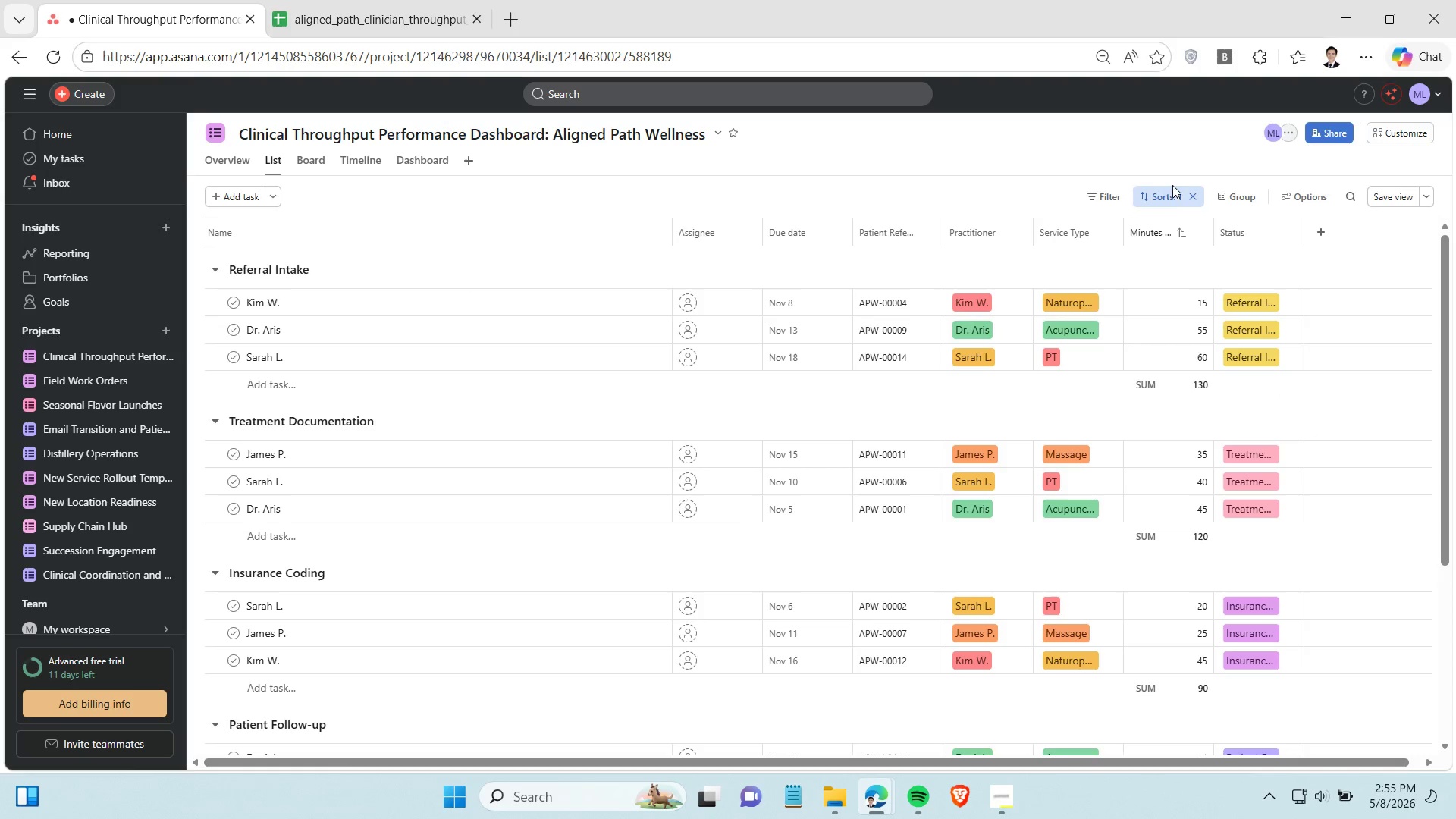 
left_click([1111, 199])
 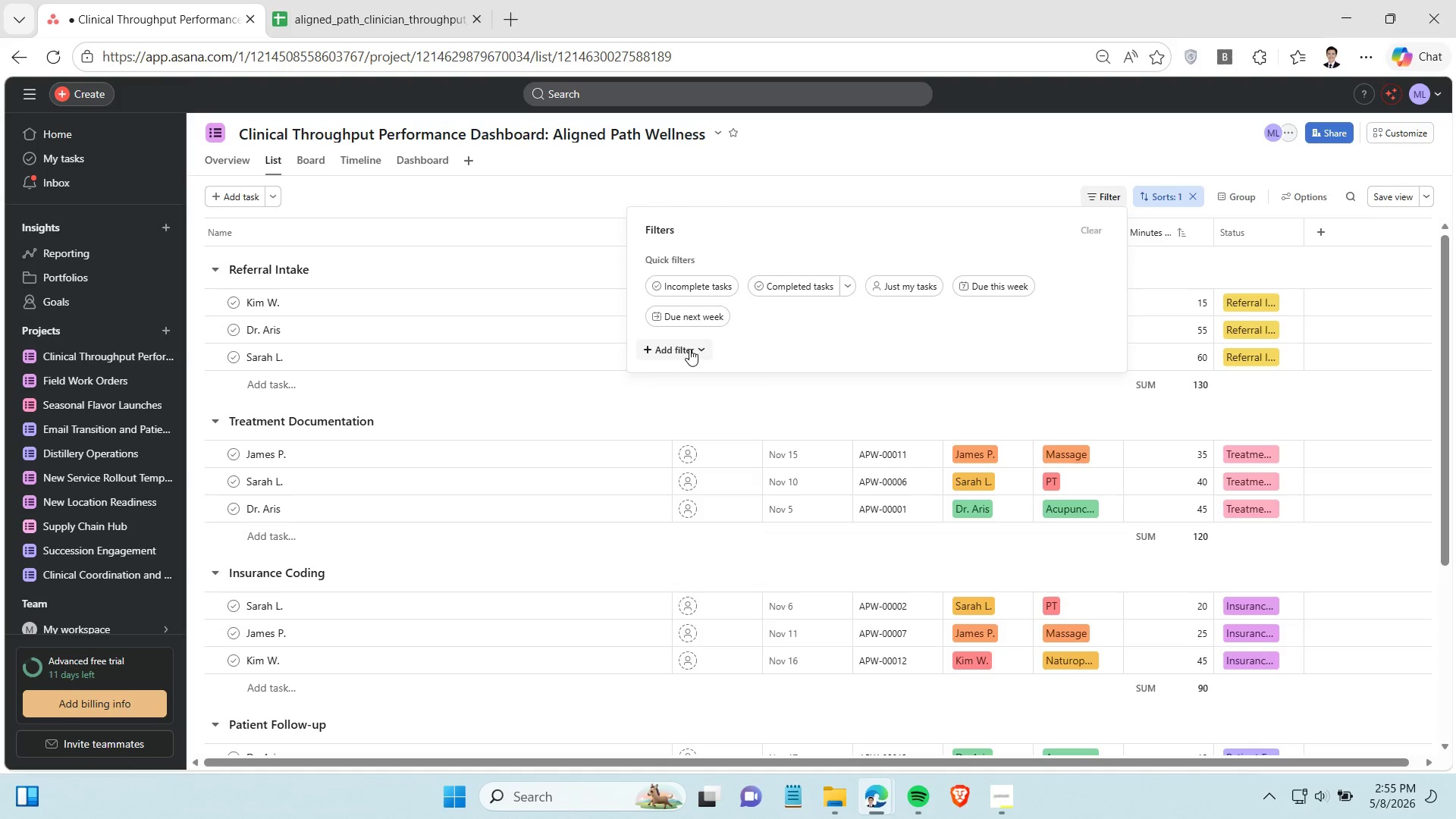 
left_click([689, 349])
 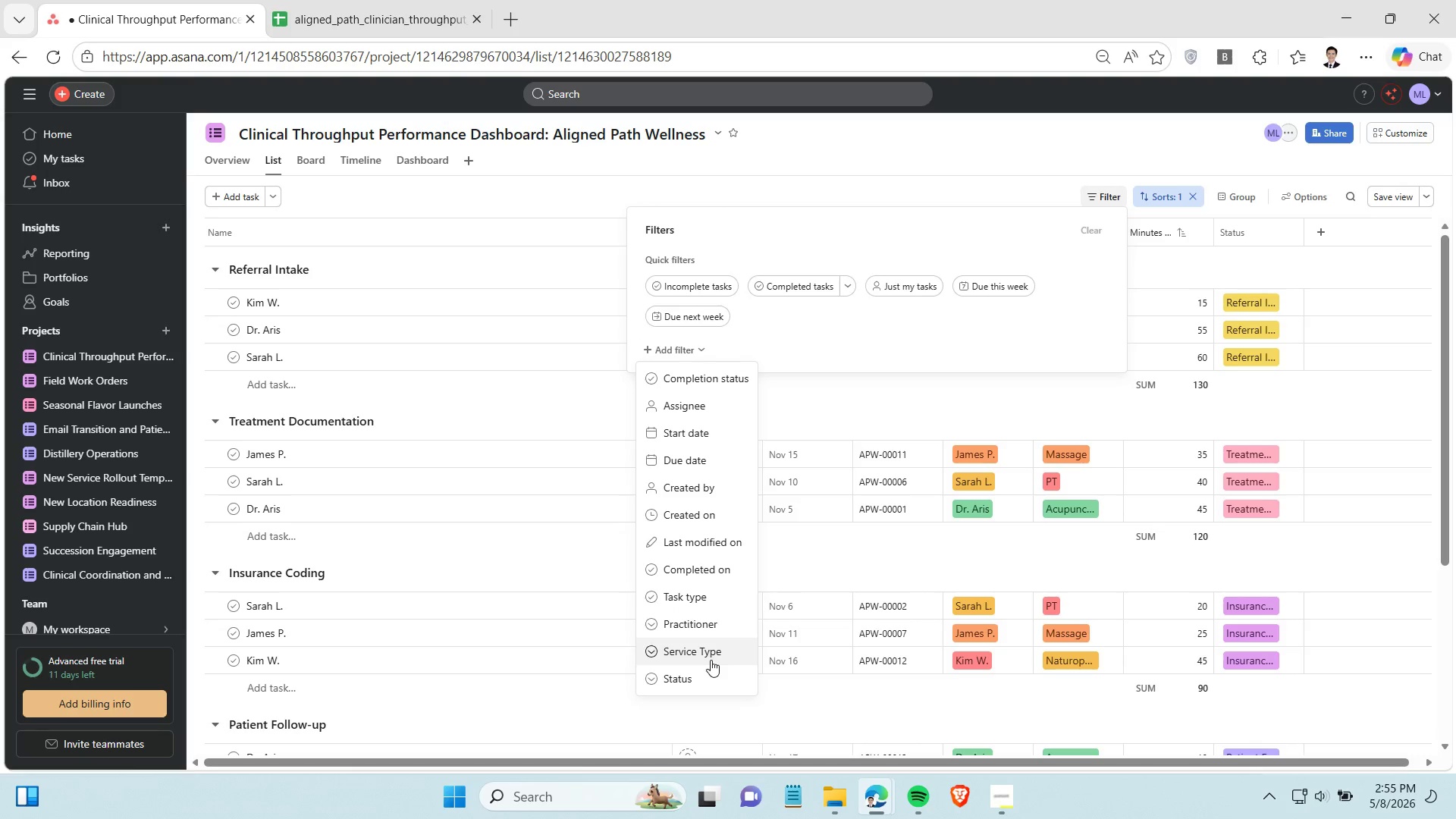 
scroll: coordinate [711, 661], scroll_direction: down, amount: 2.0
 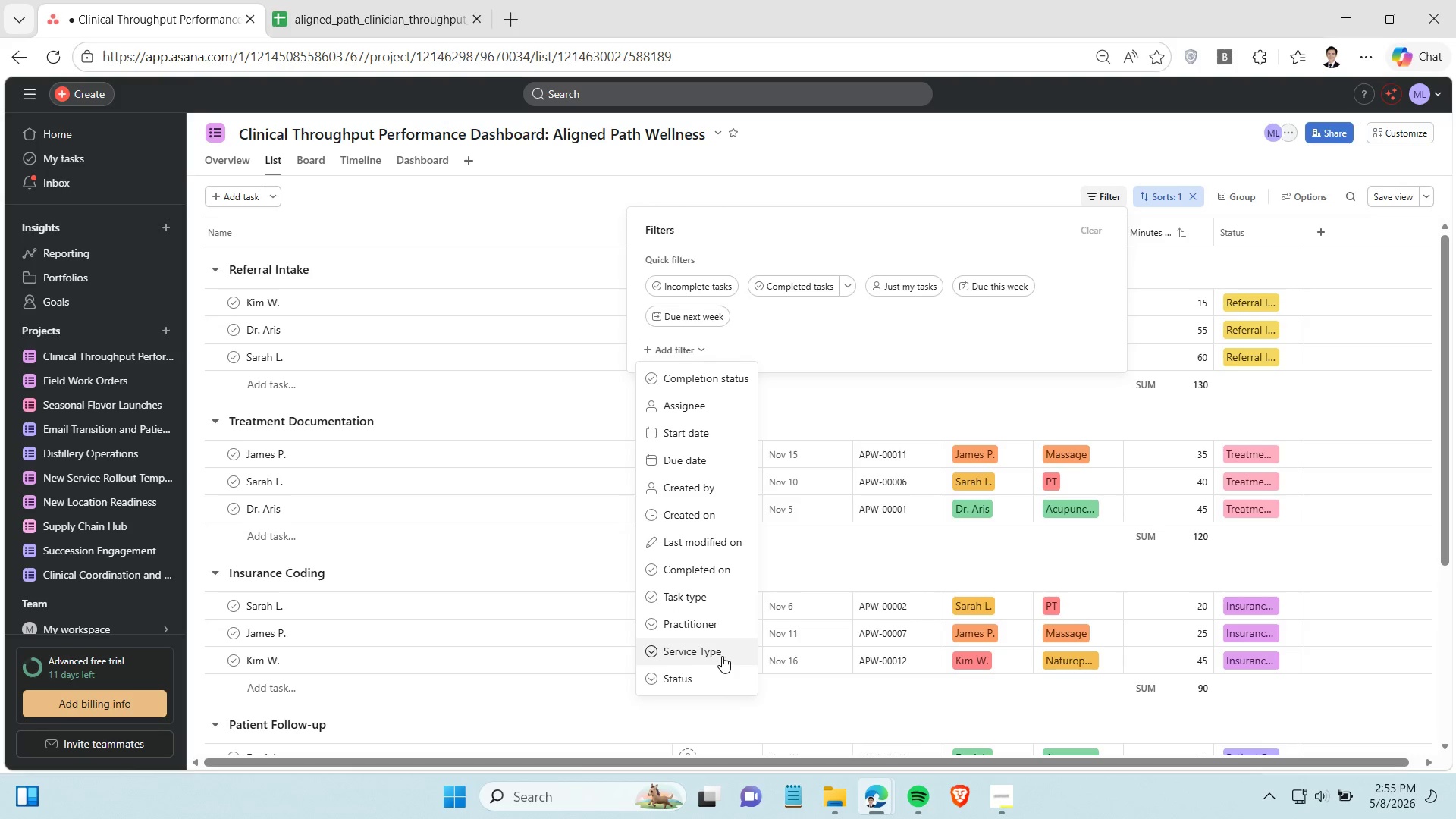 
wait(11.14)
 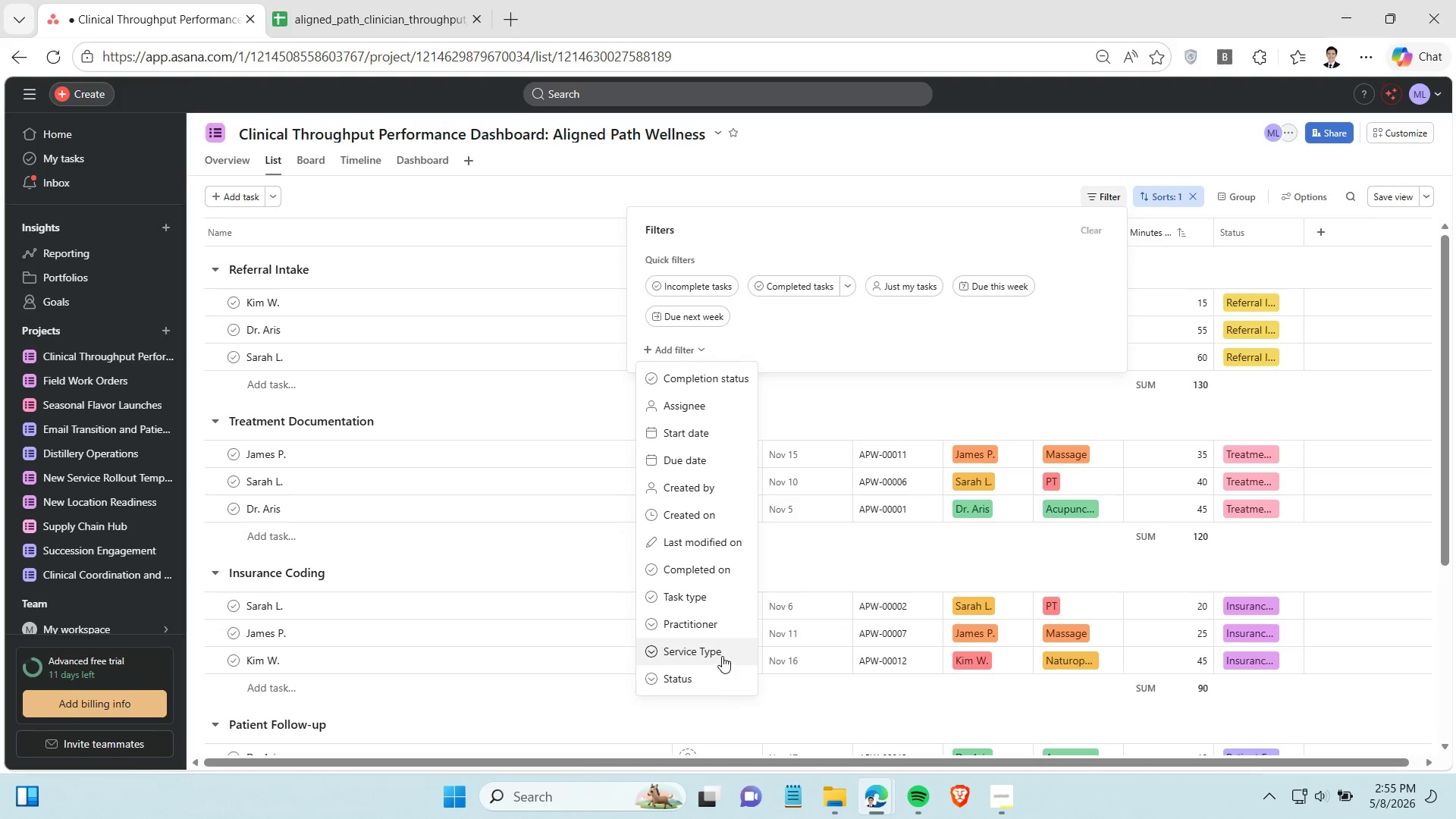 
left_click([1008, 806])